 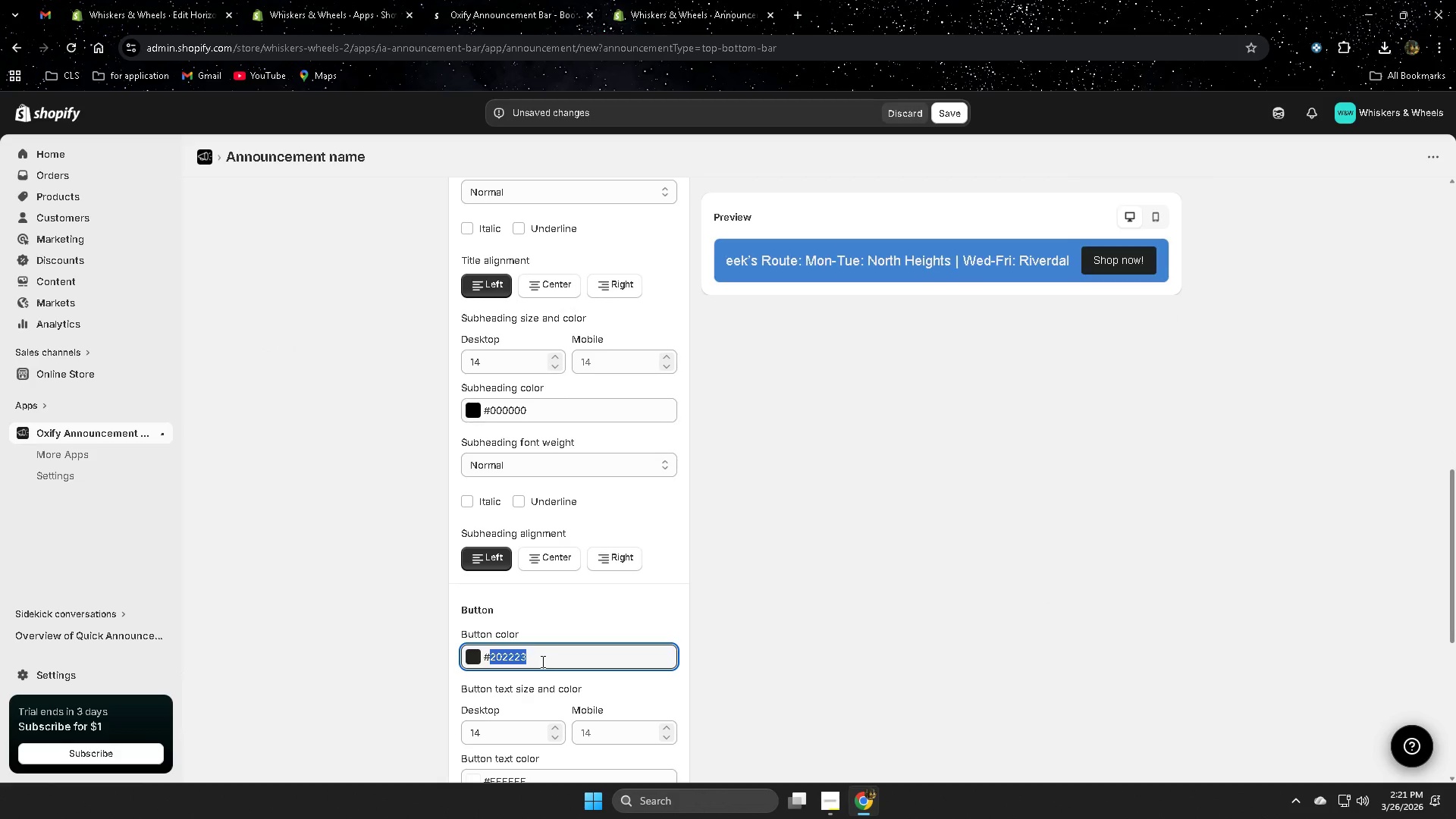 
key(Control+V)
 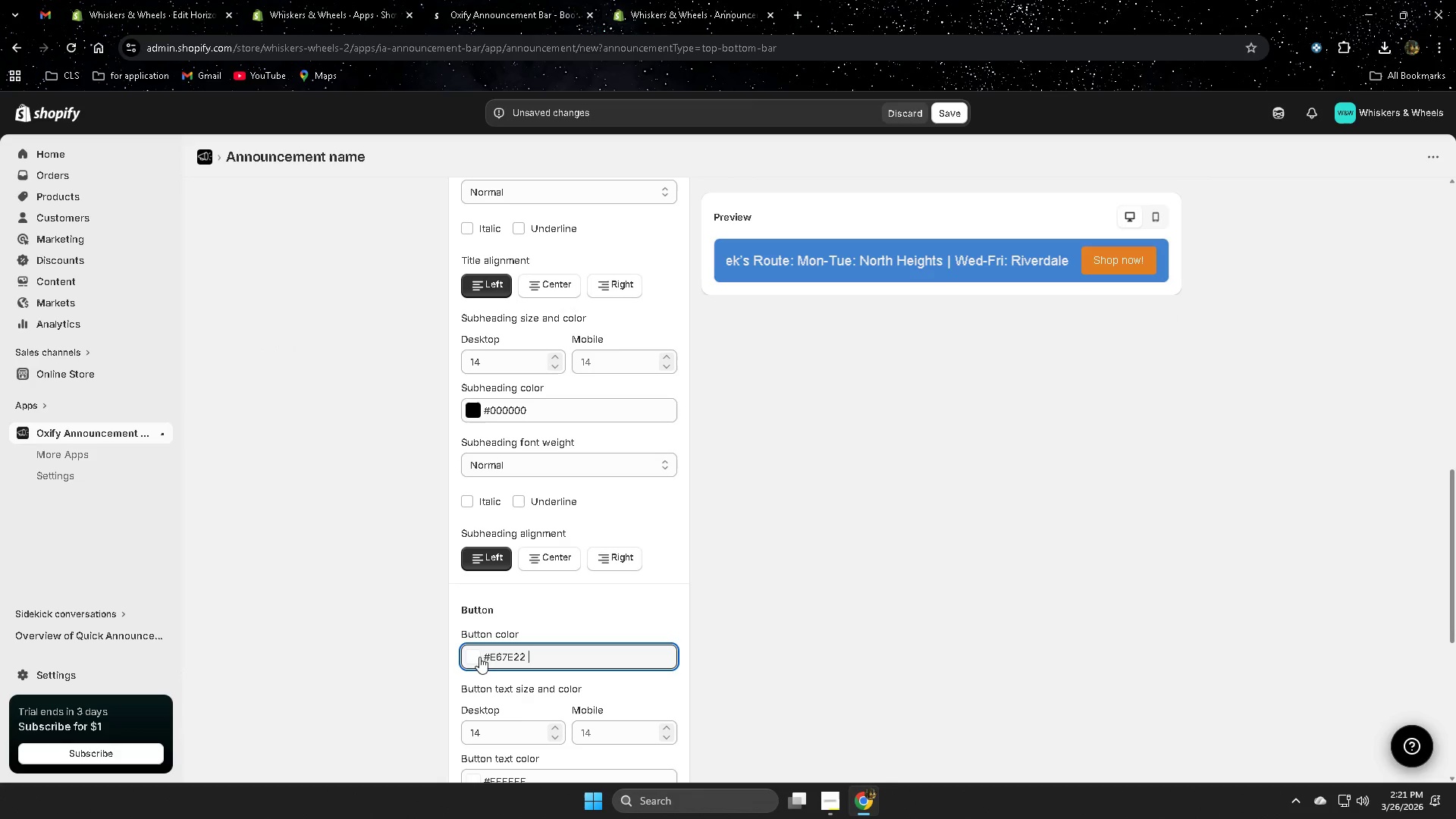 
left_click([477, 657])
 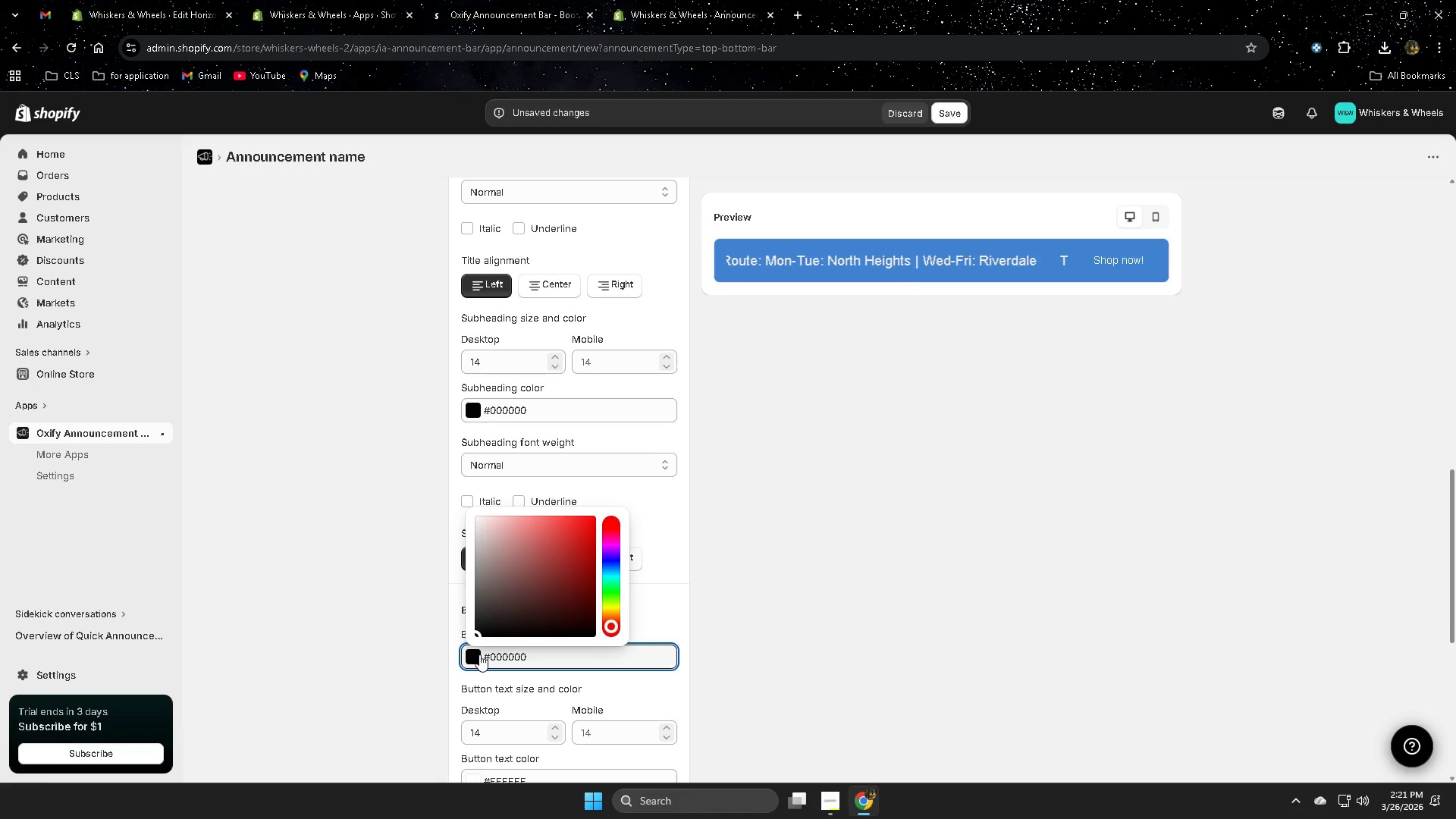 
left_click([612, 612])
 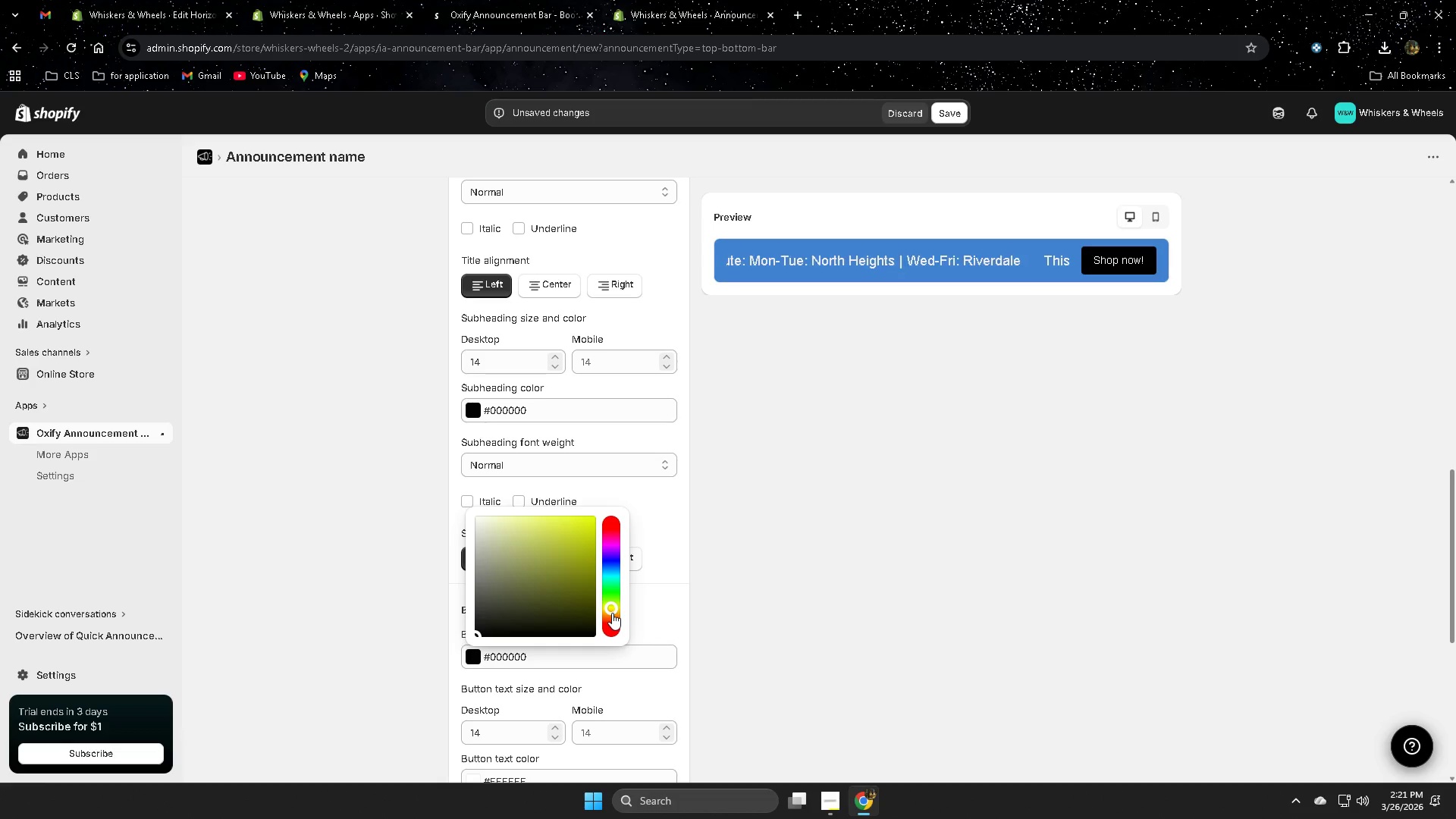 
left_click_drag(start_coordinate=[612, 613], to_coordinate=[612, 621])
 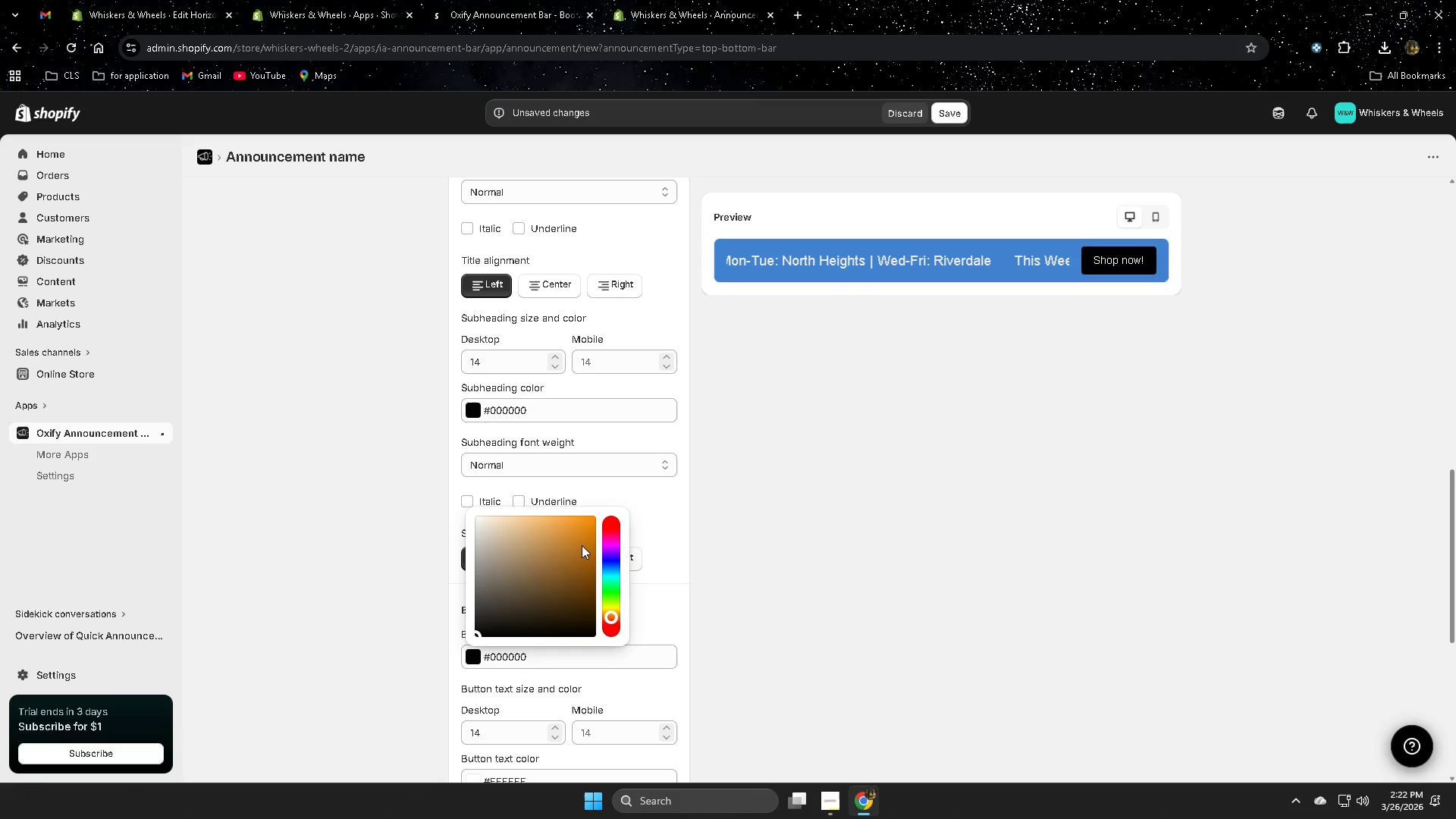 
left_click([582, 545])
 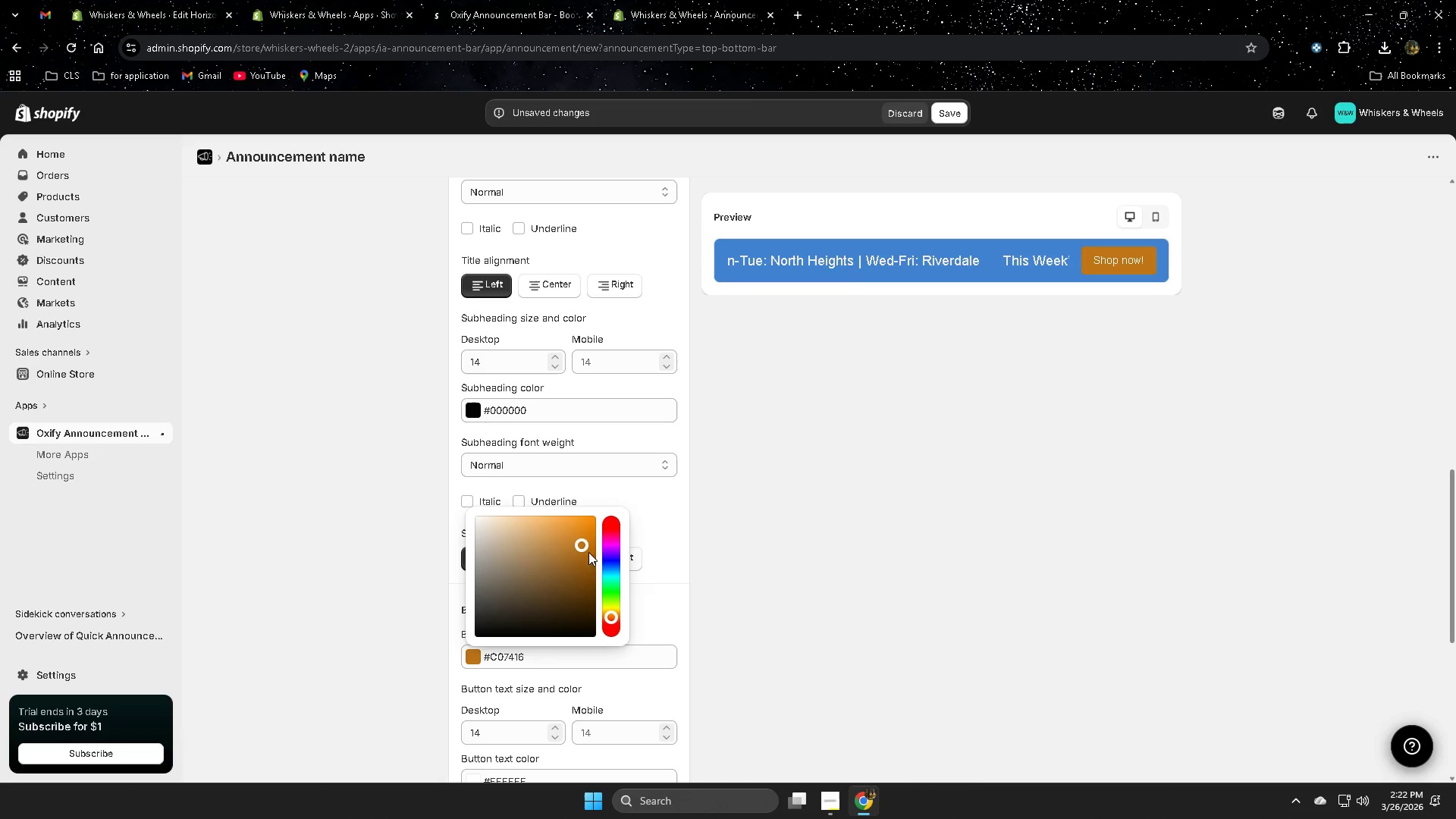 
left_click([819, 679])
 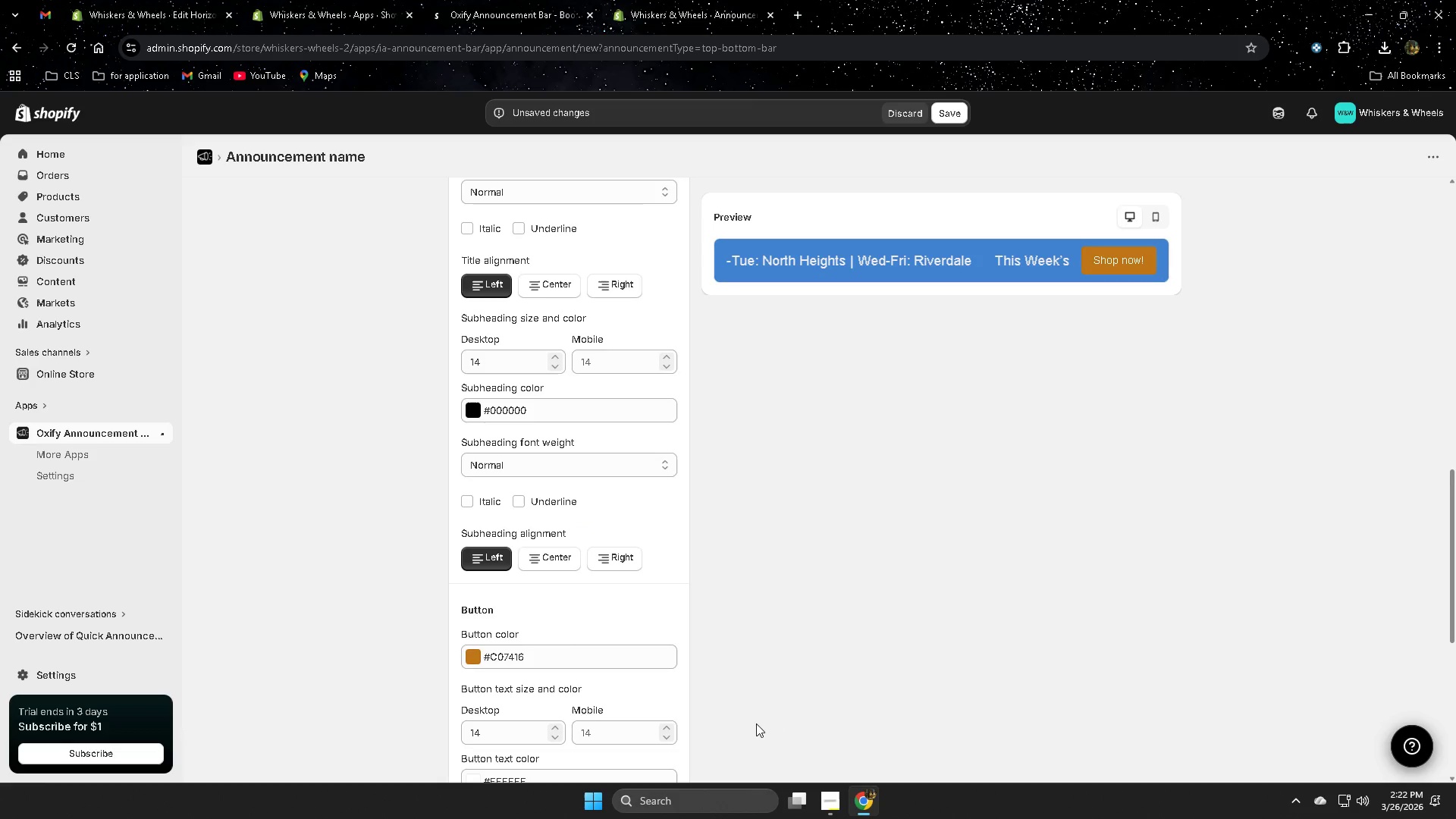 
scroll: coordinate [761, 701], scroll_direction: down, amount: 2.0
 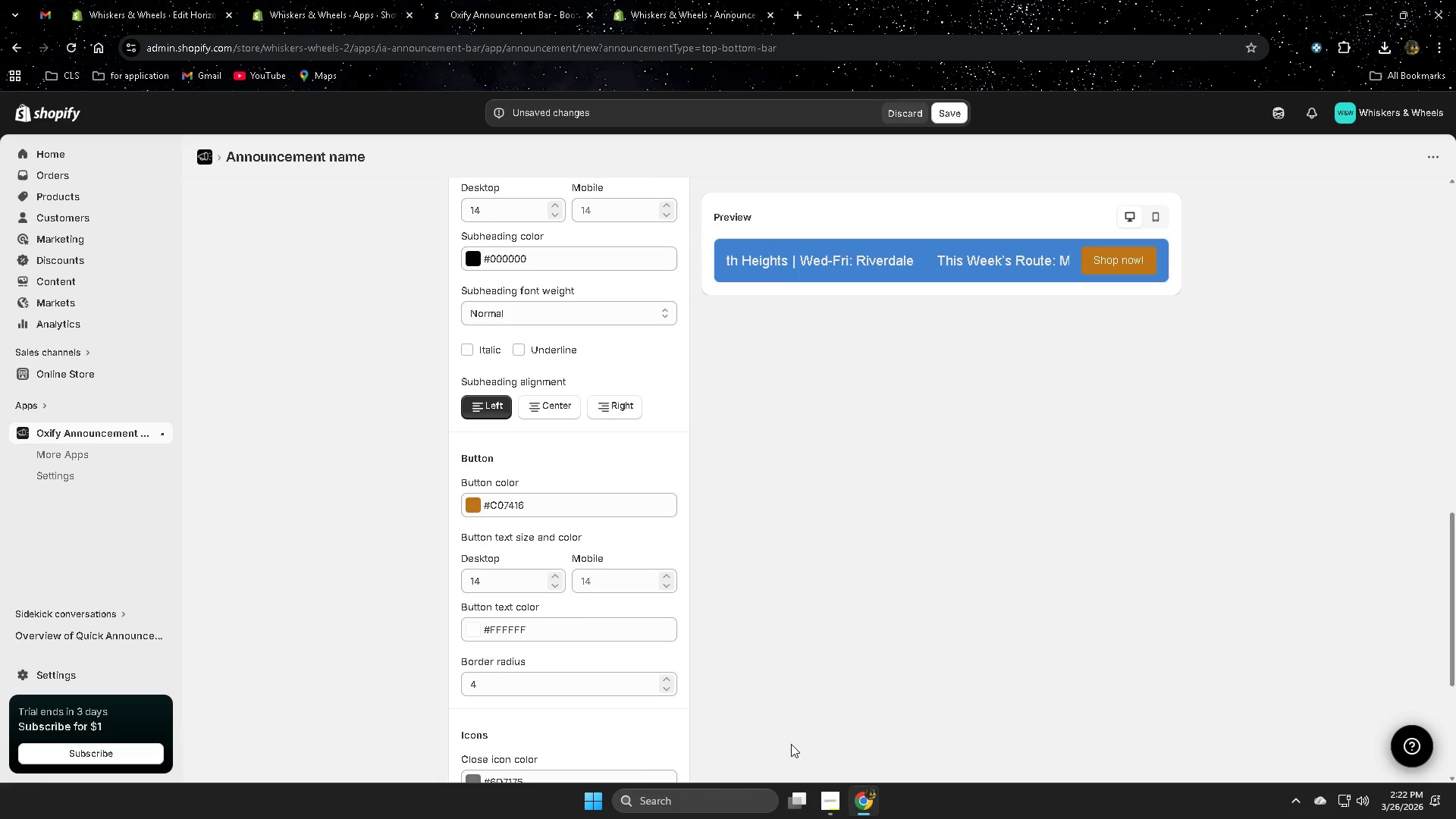 
left_click([830, 805])